 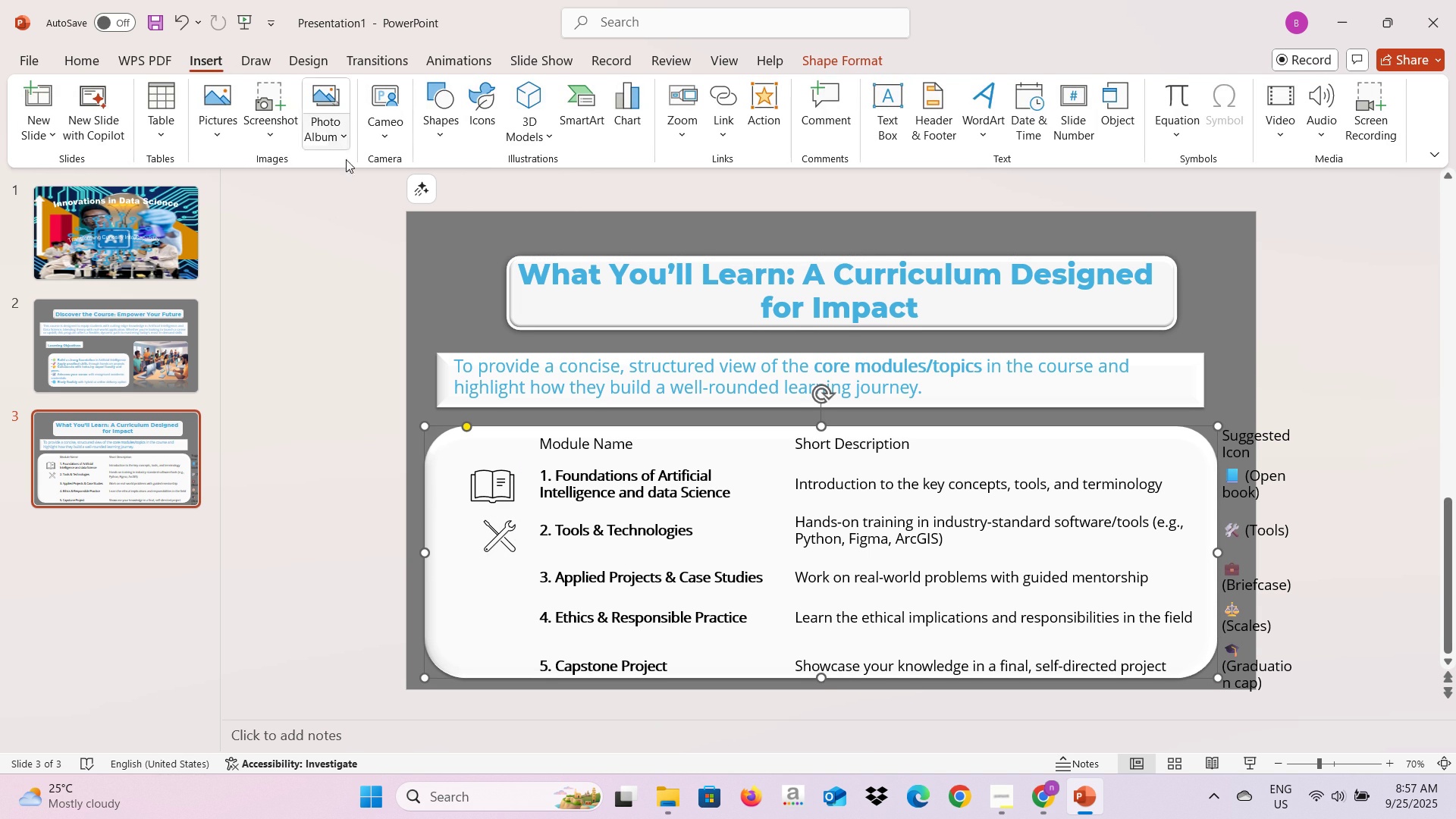 
left_click([473, 105])
 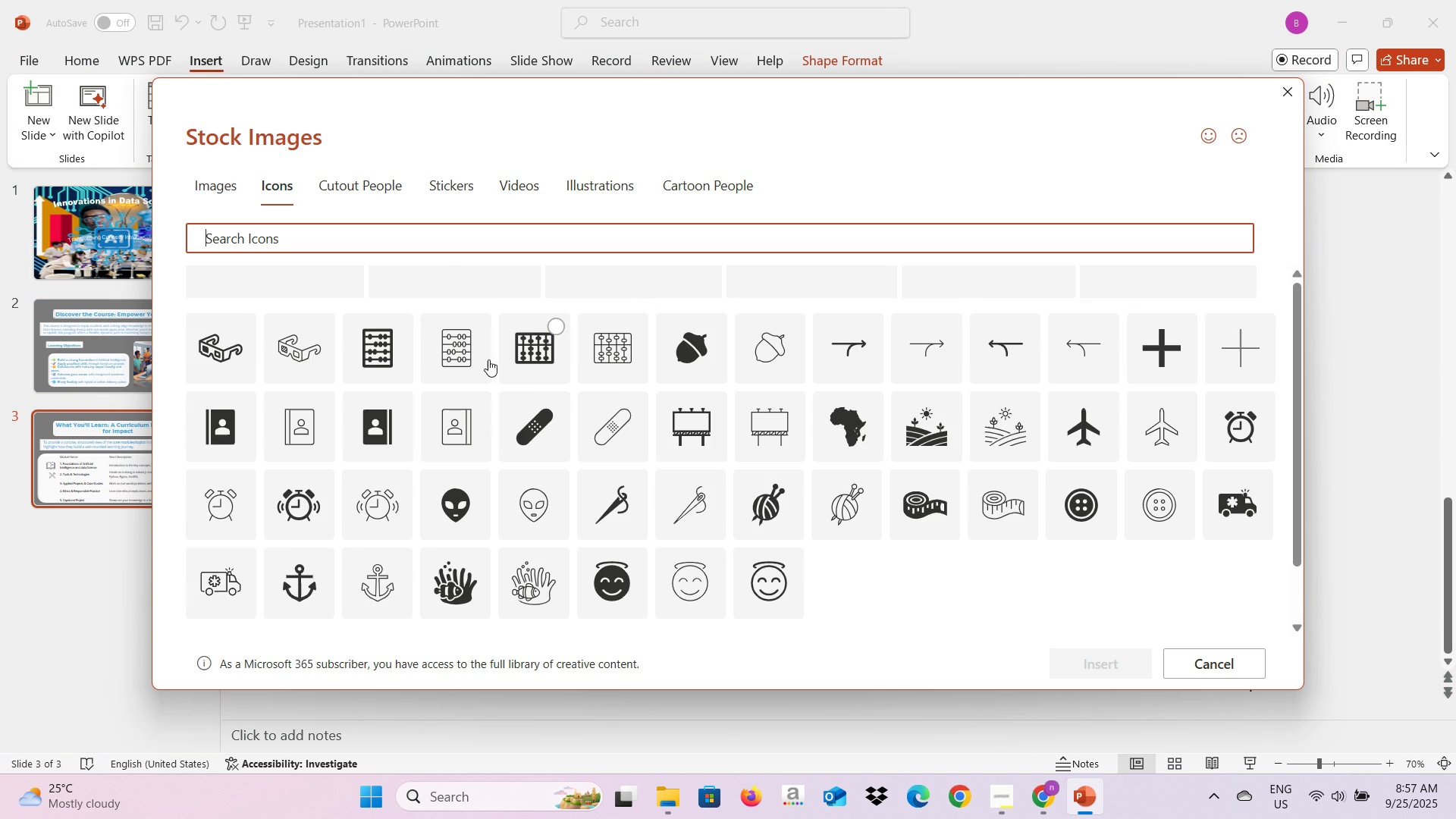 
wait(5.79)
 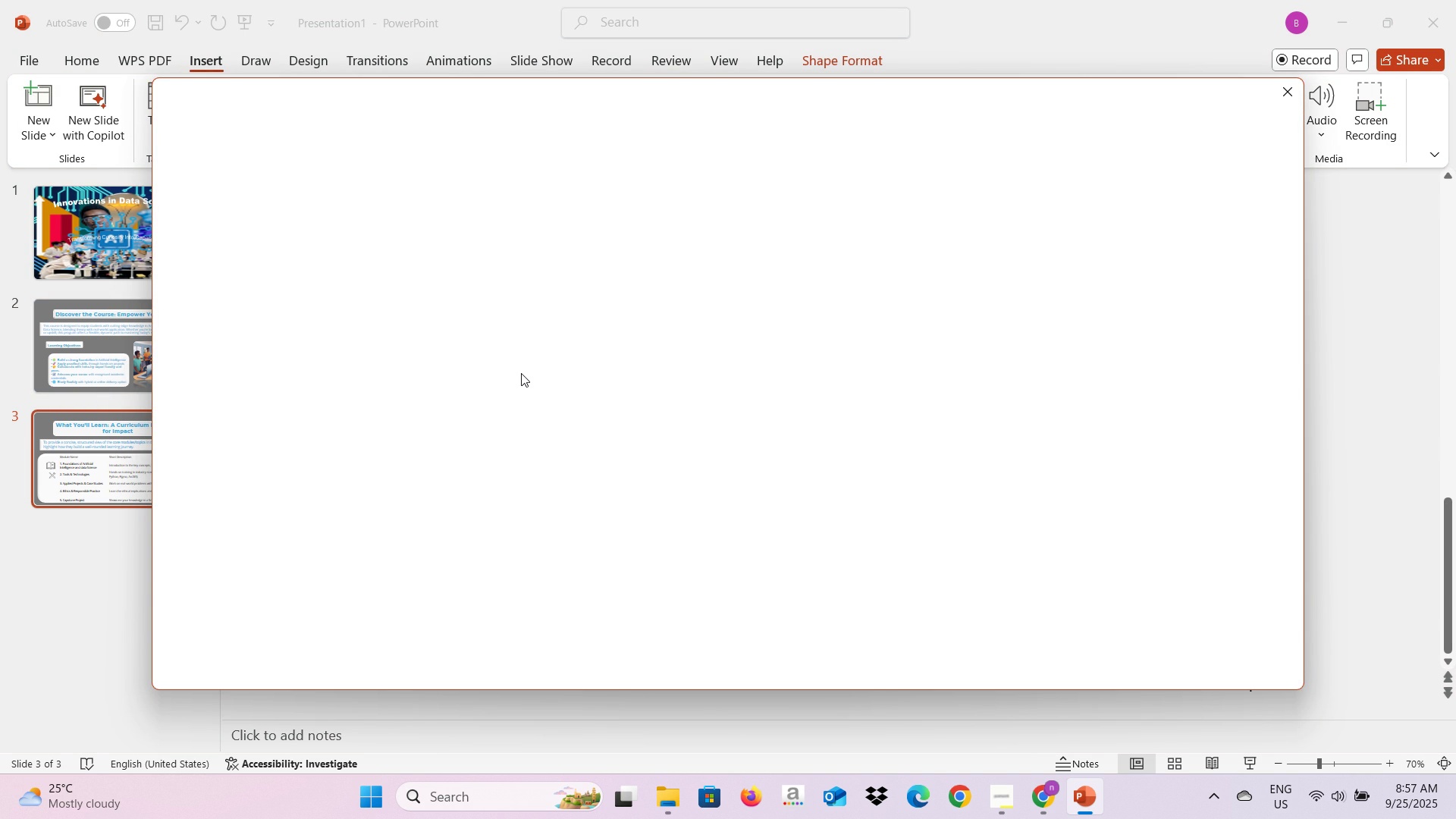 
type(briefcase)
 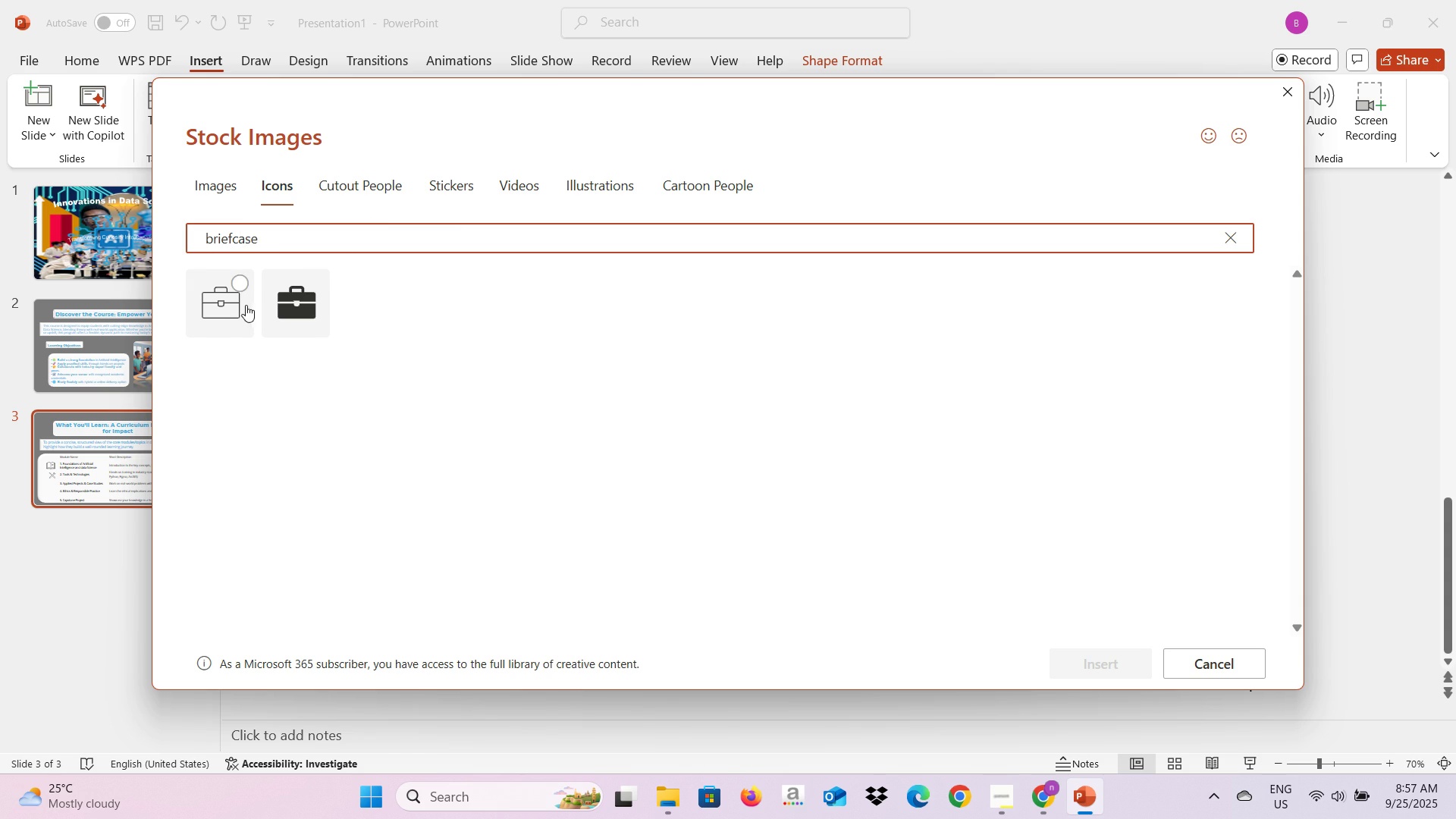 
left_click([235, 283])
 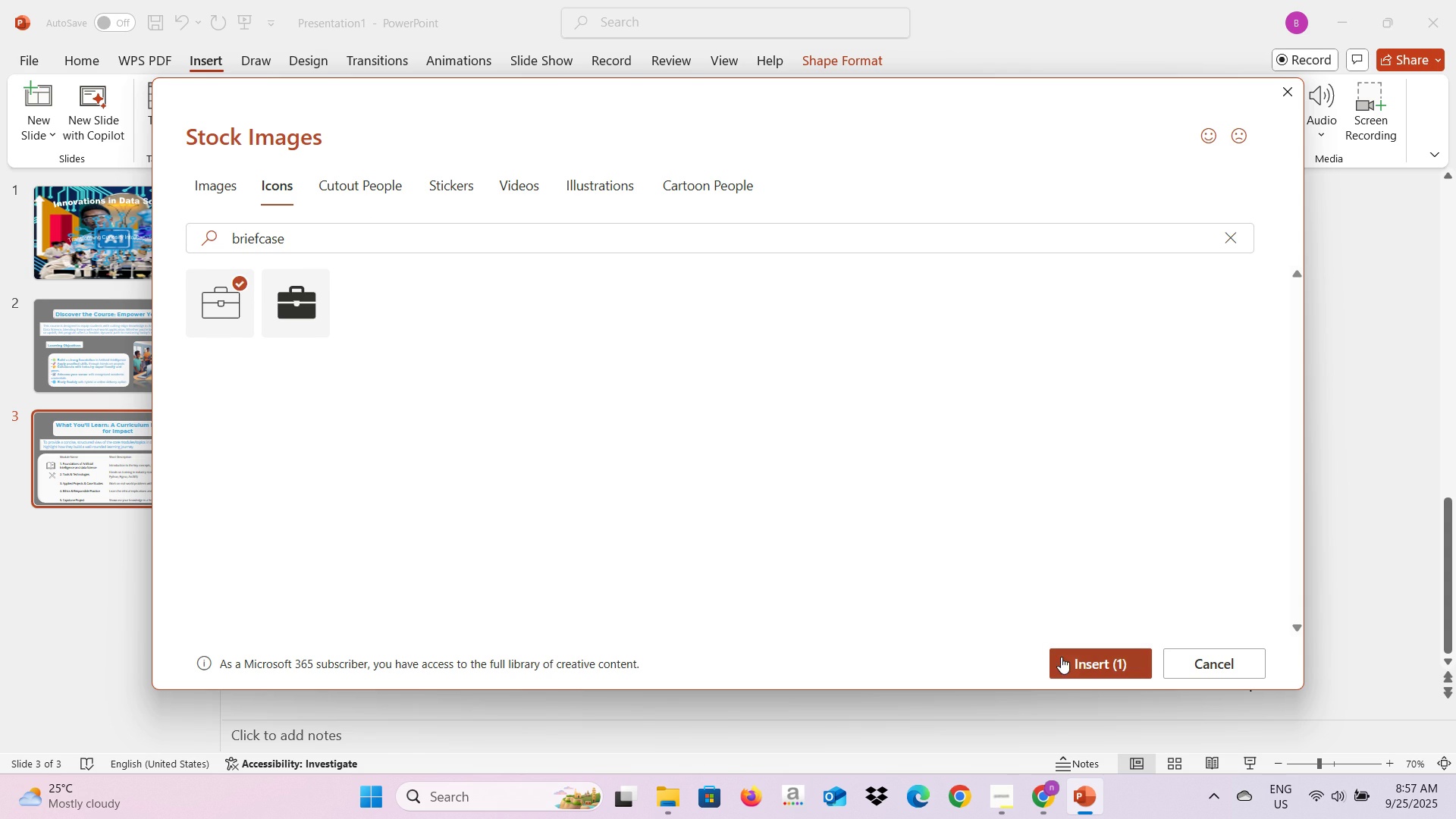 
left_click([1065, 659])